 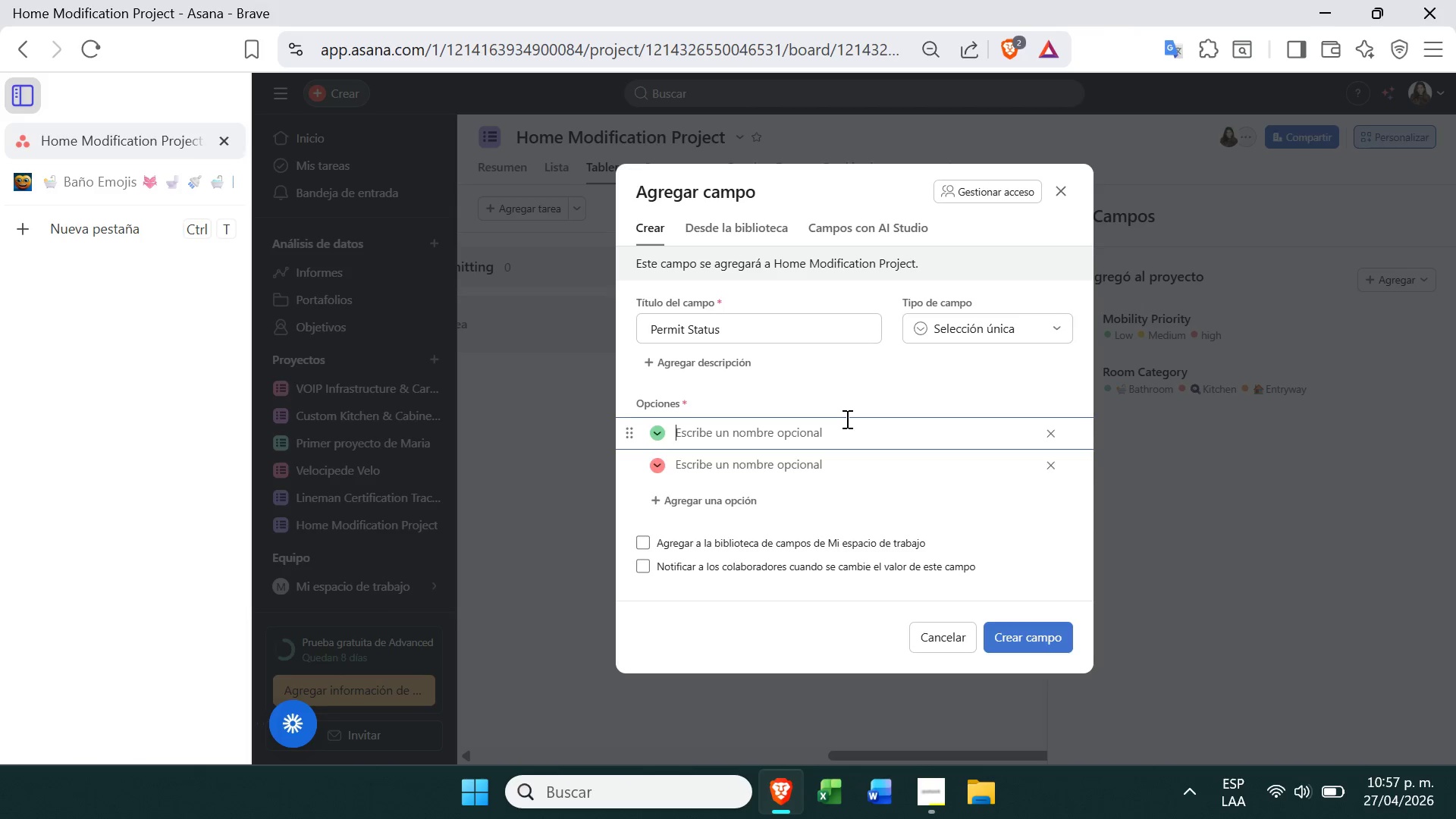 
key(Control+ControlLeft)
 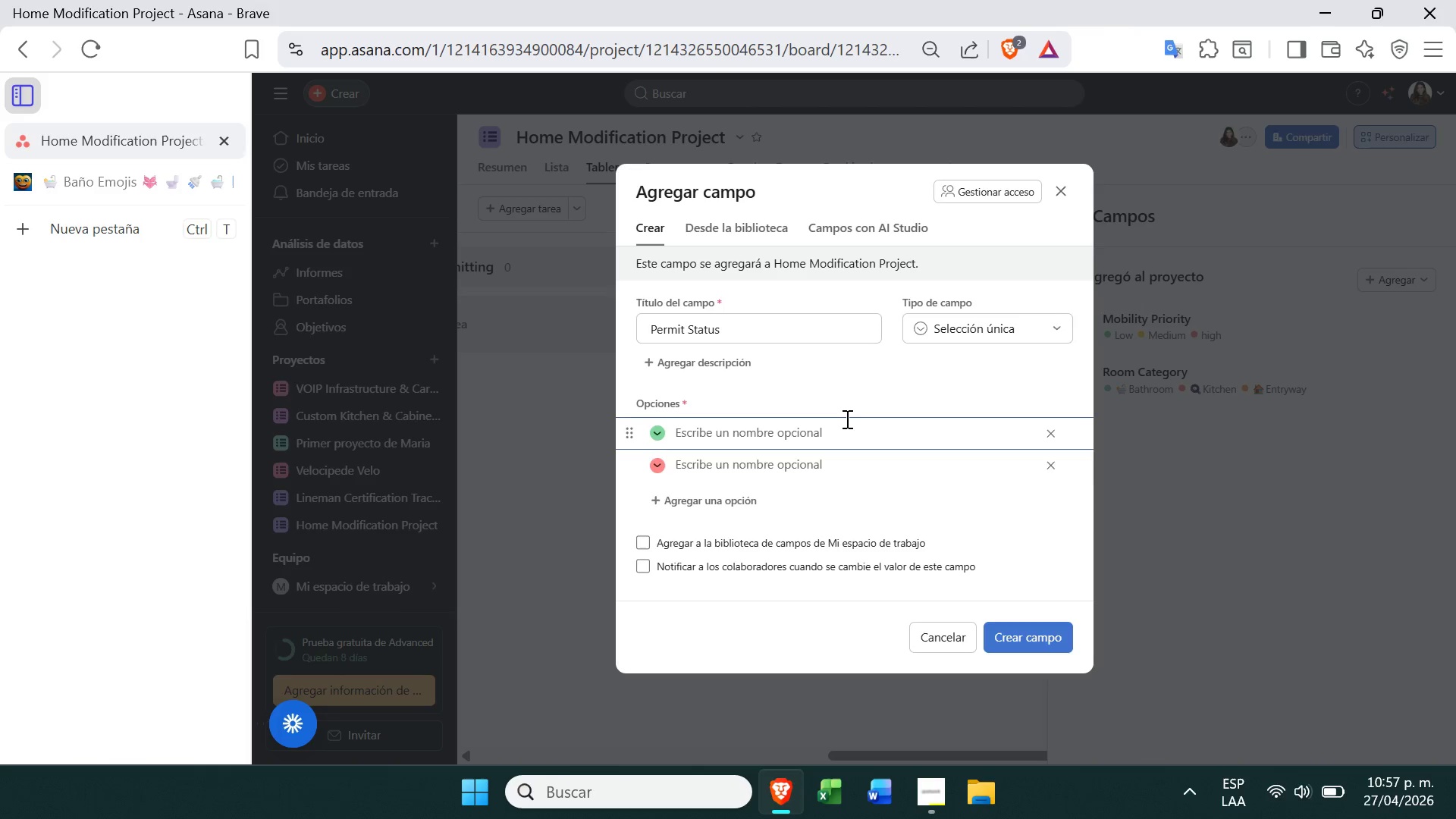 
key(Control+V)
 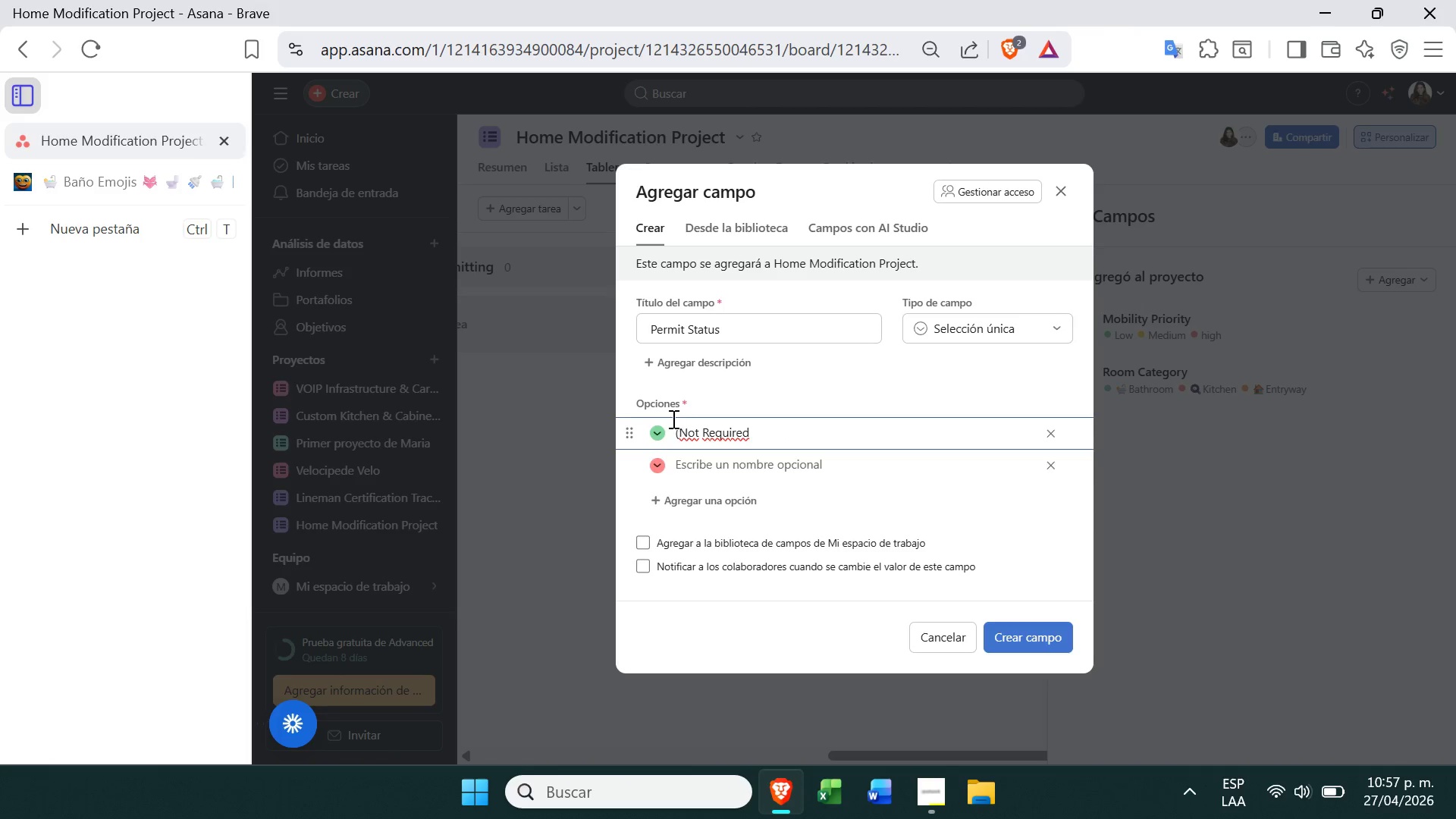 
left_click([681, 428])
 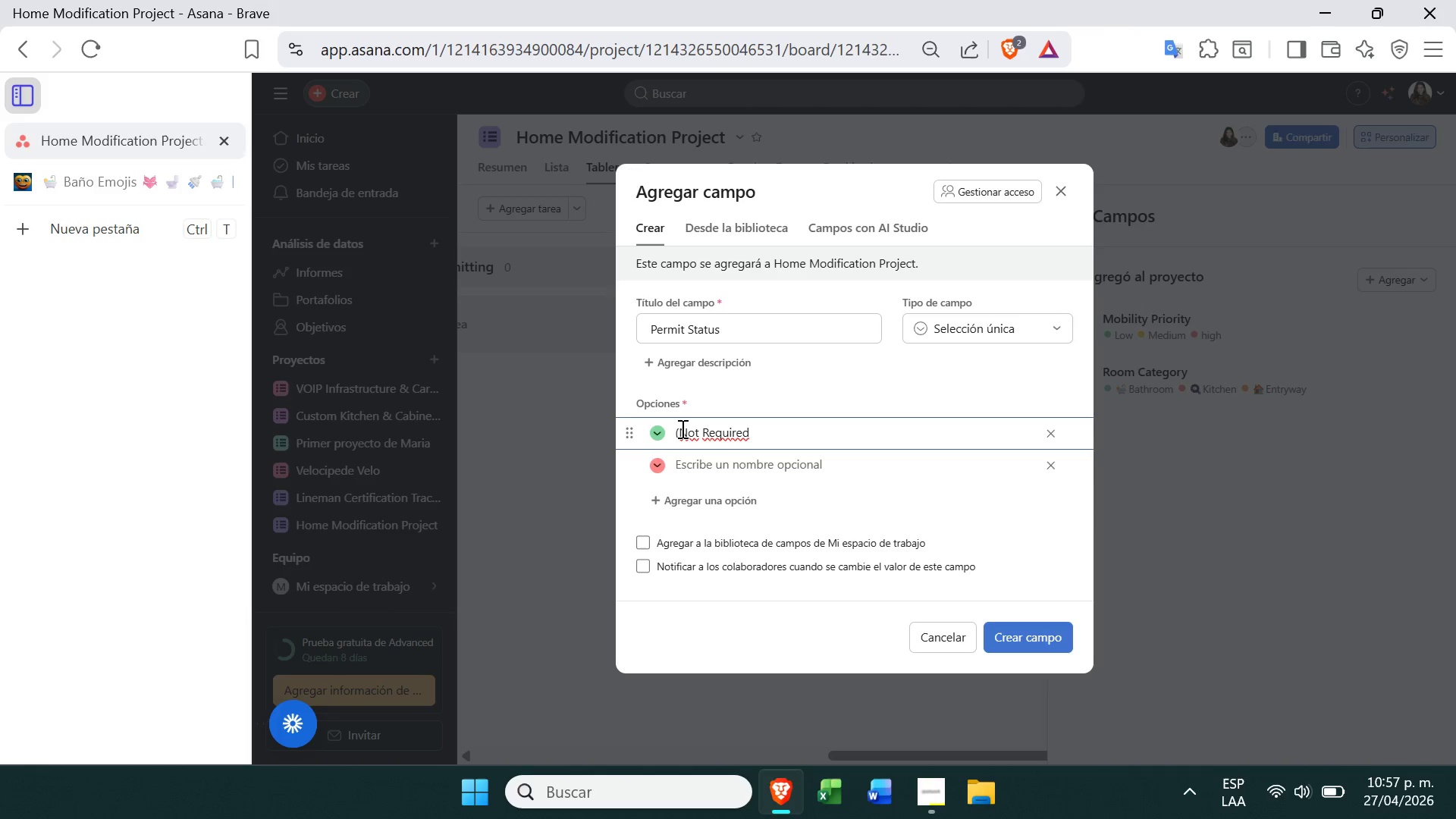 
key(Backspace)
 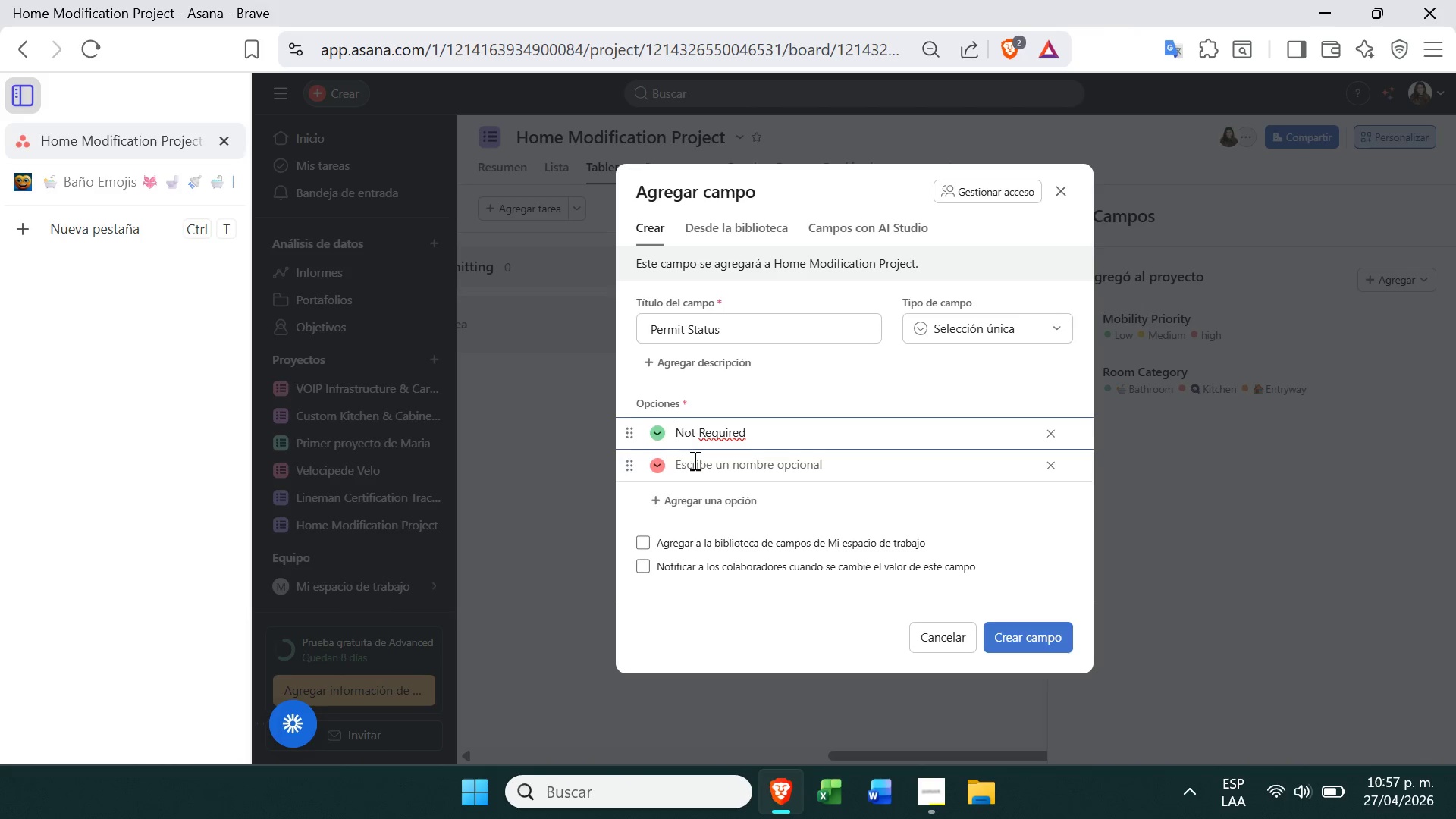 
left_click([695, 462])
 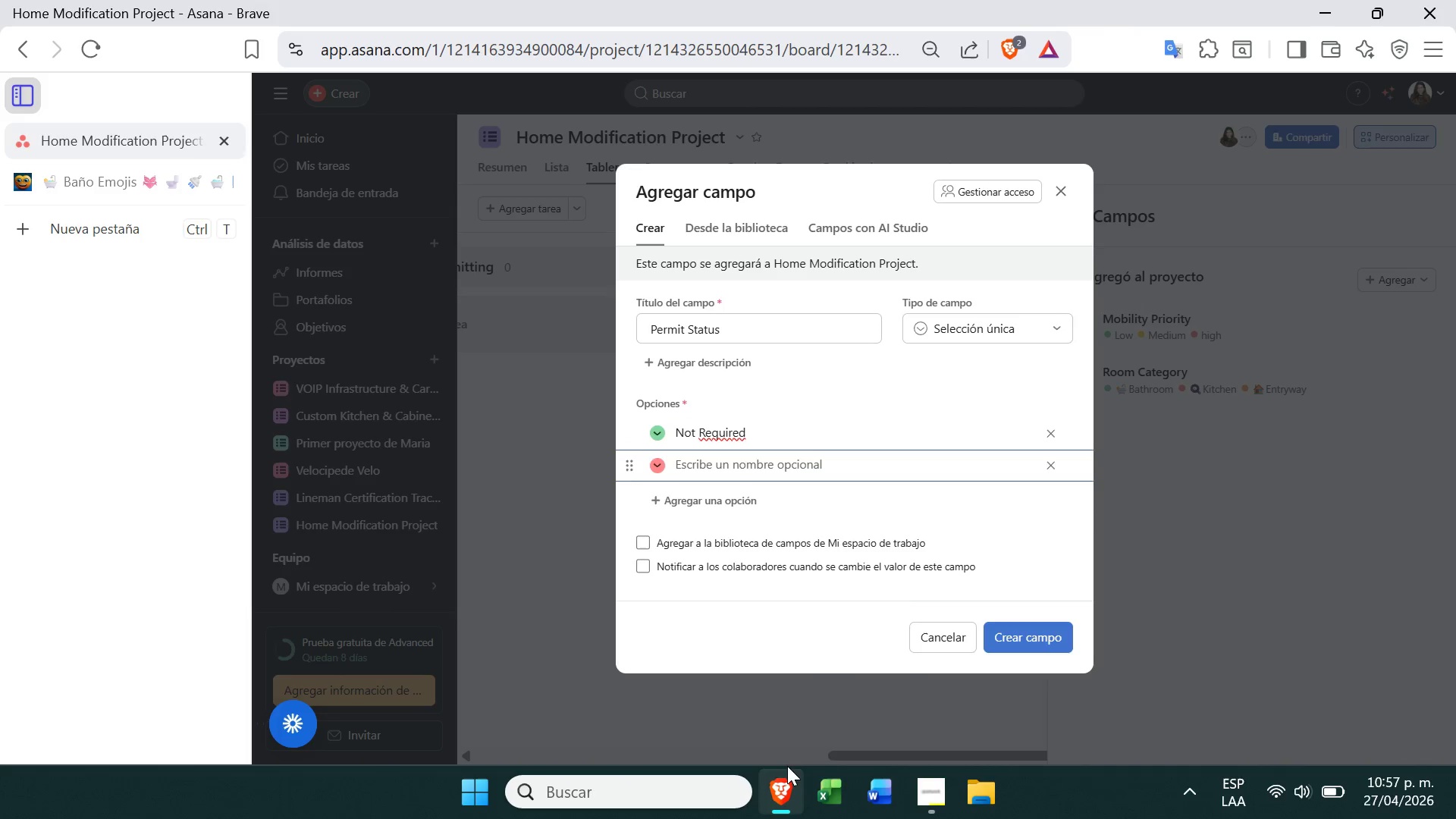 
left_click([776, 774])